 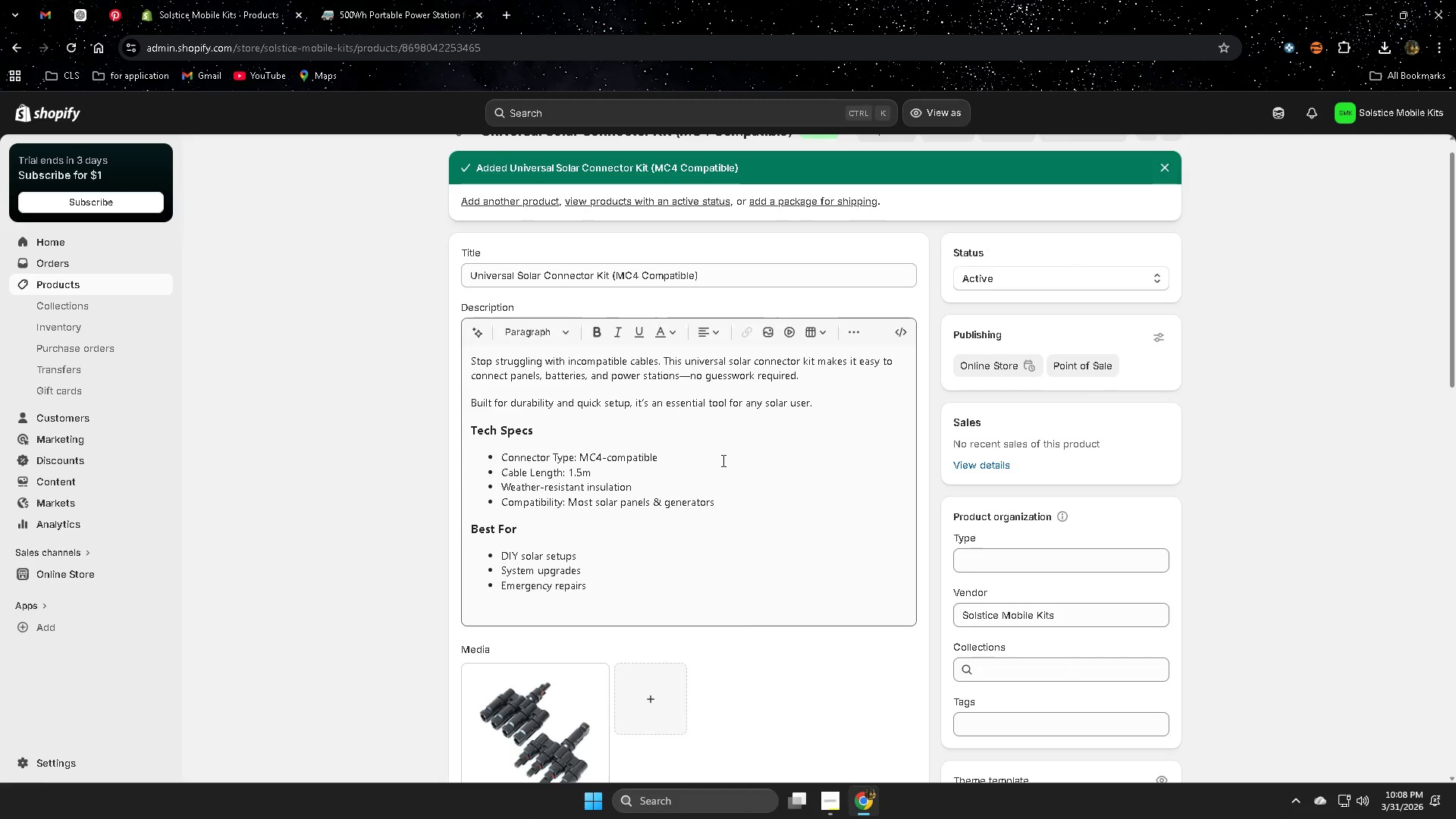 
scroll: coordinate [991, 546], scroll_direction: down, amount: 1.0
 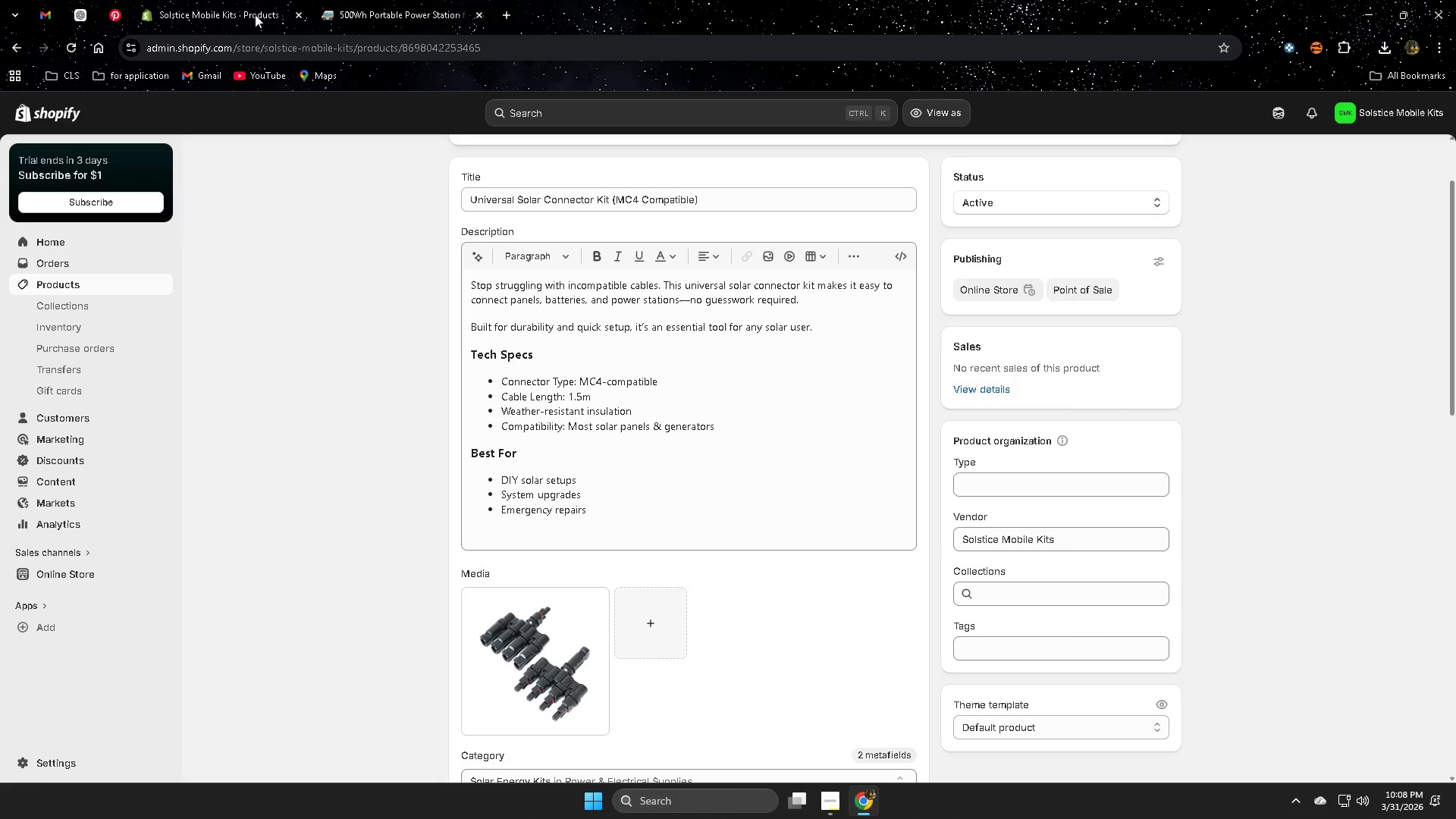 
left_click([120, 8])
 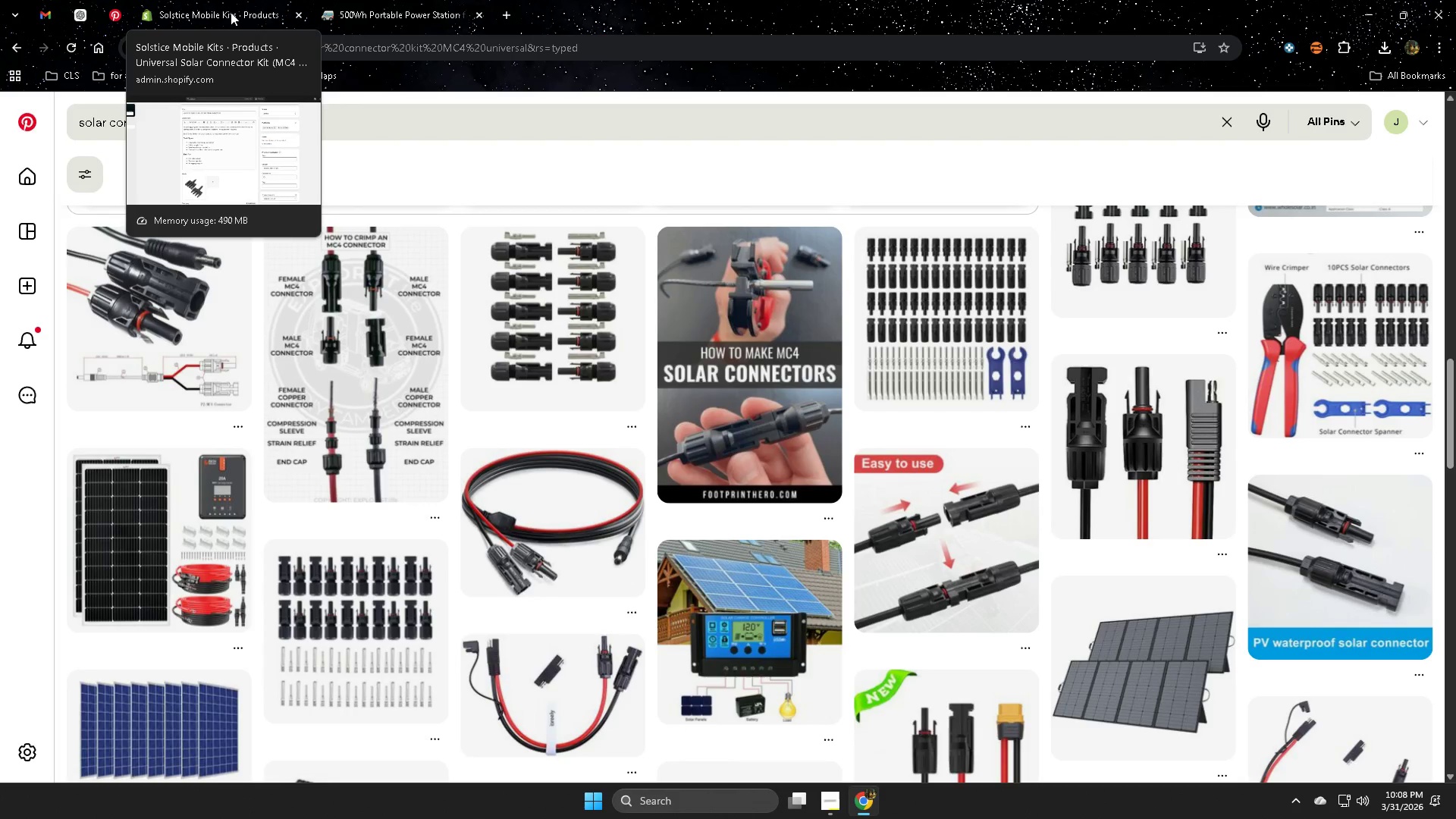 
wait(7.97)
 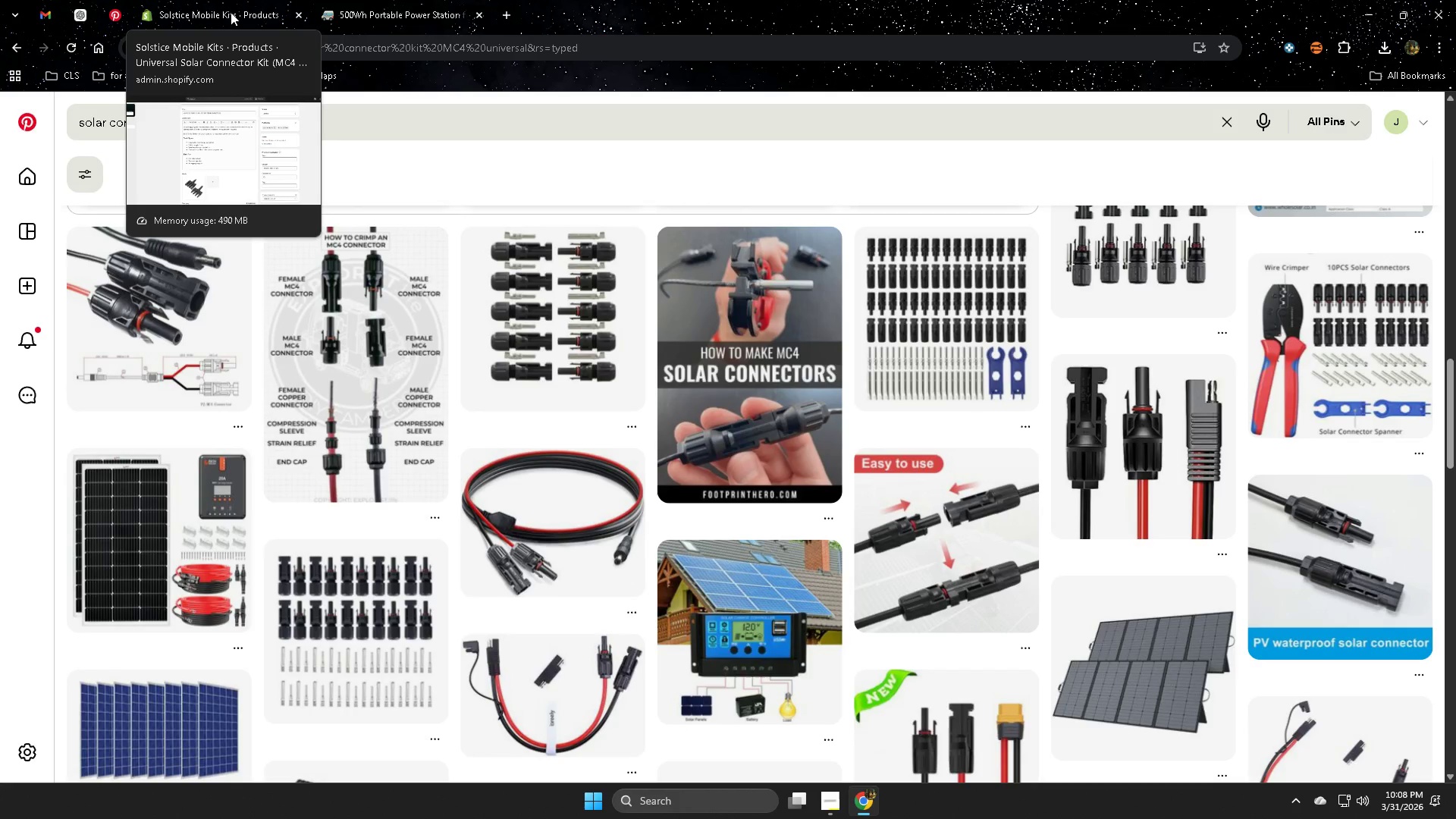 
scroll: coordinate [546, 401], scroll_direction: up, amount: 3.0
 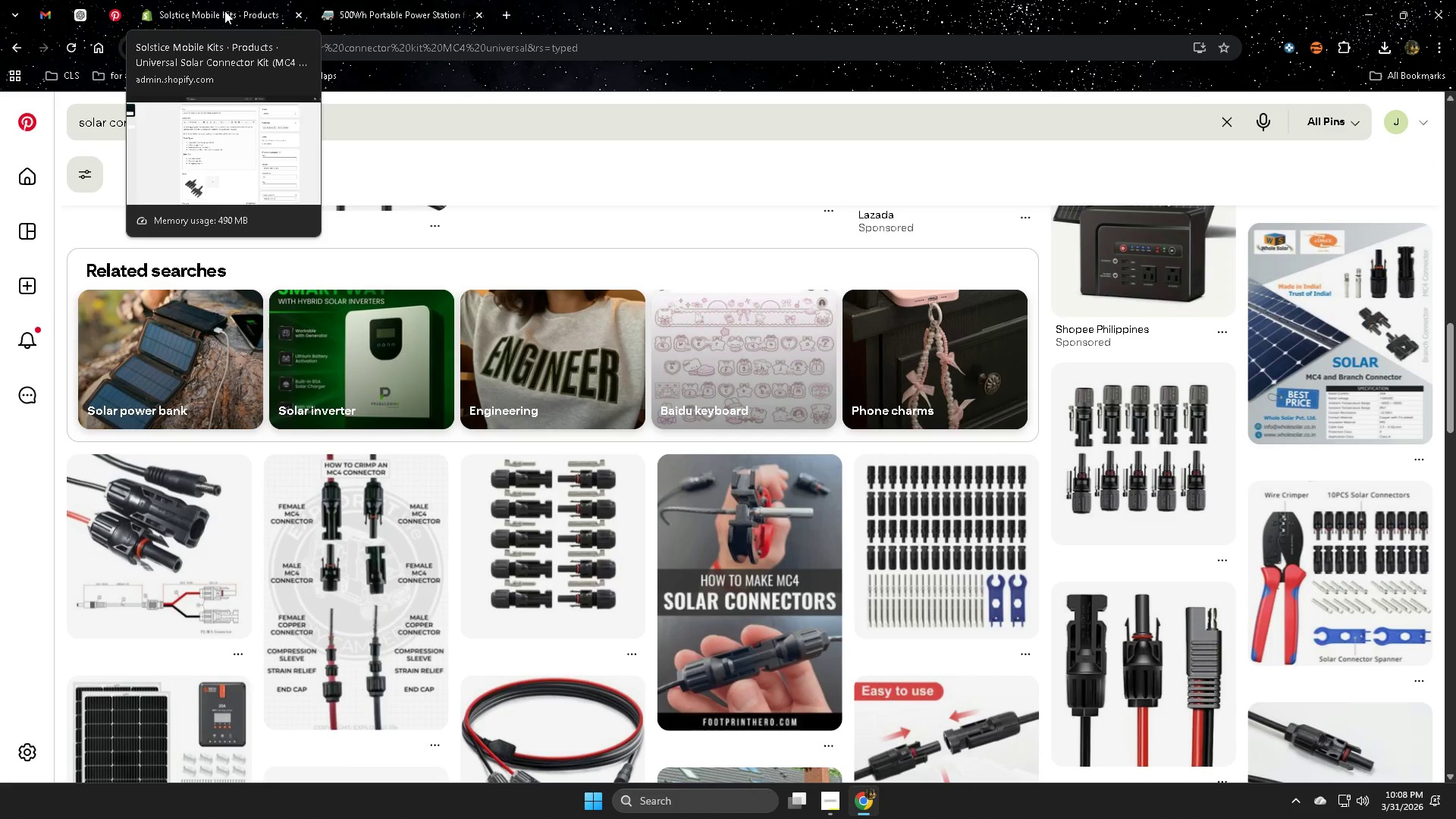 
left_click([168, 11])
 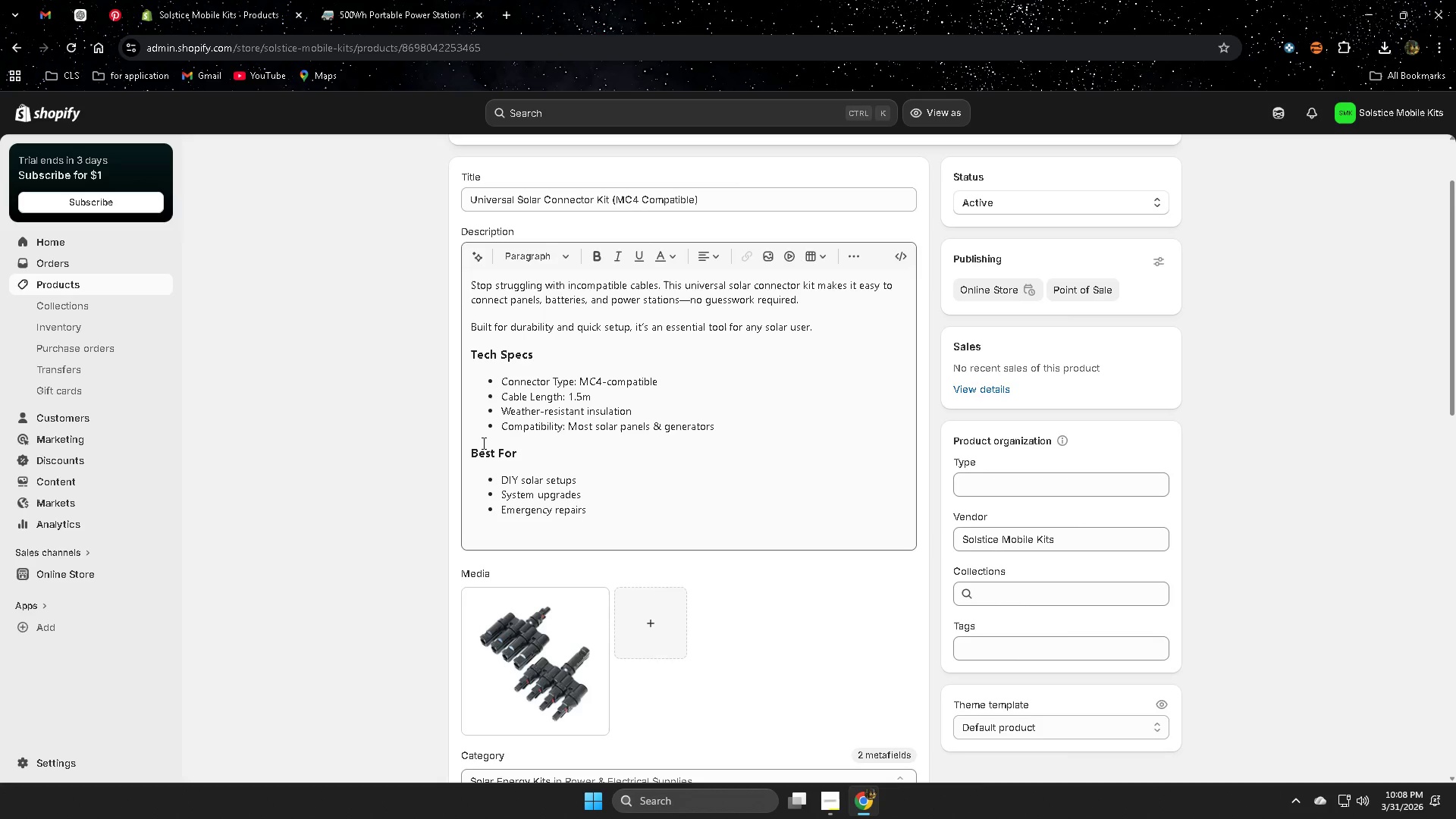 
scroll: coordinate [347, 441], scroll_direction: down, amount: 10.0
 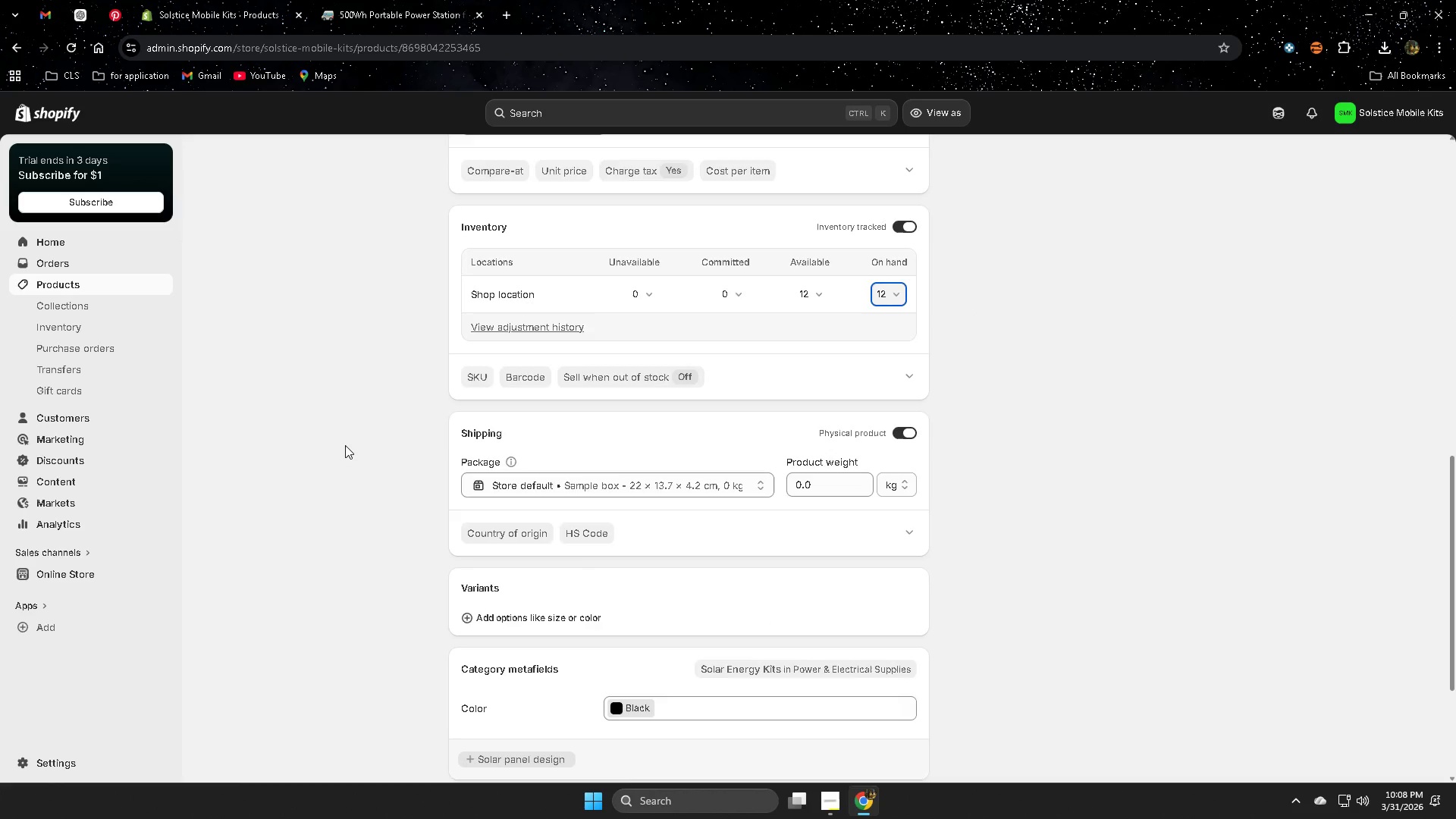 
left_click([819, 735])
 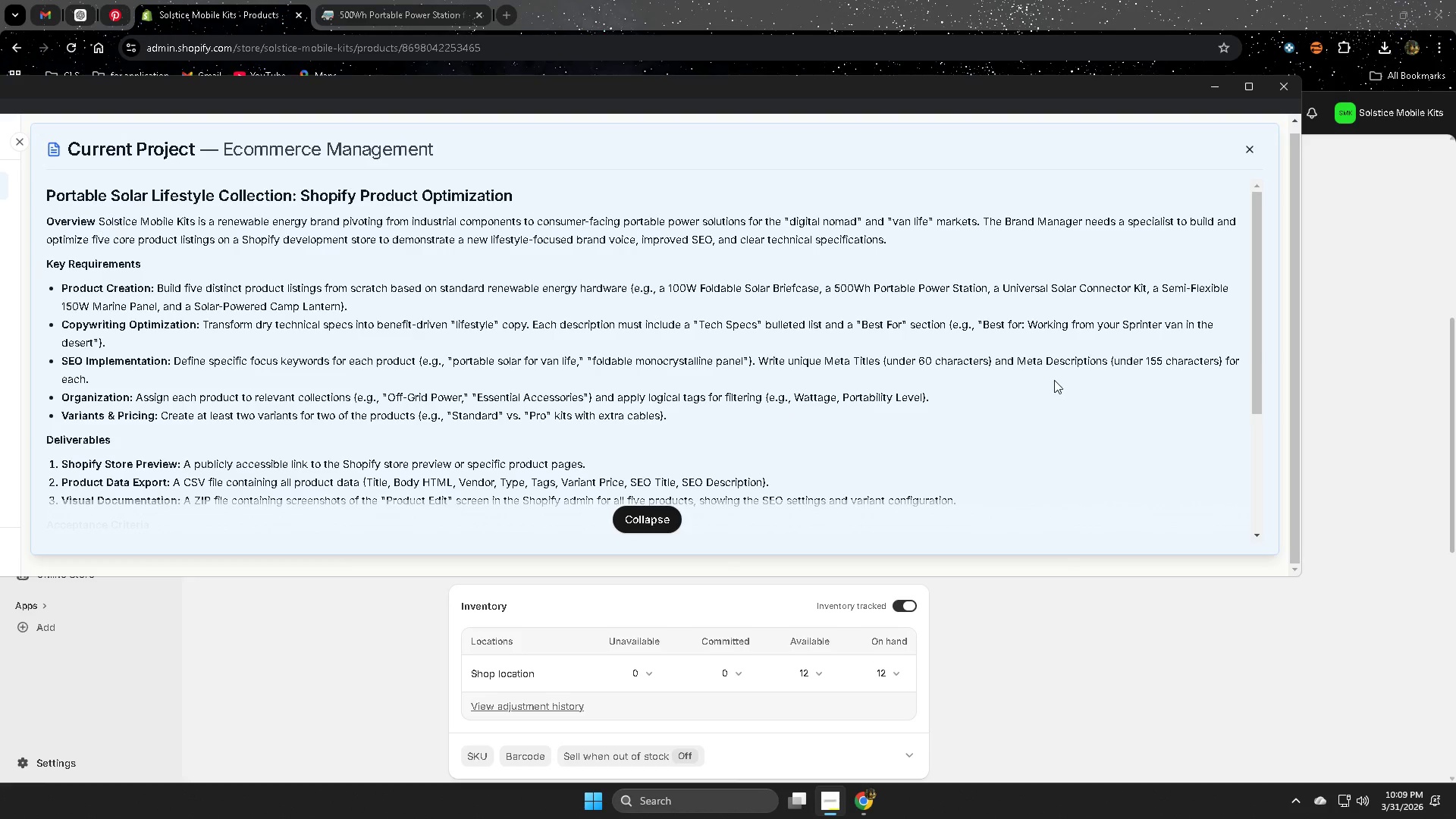 
scroll: coordinate [345, 445], scroll_direction: up, amount: 5.0